 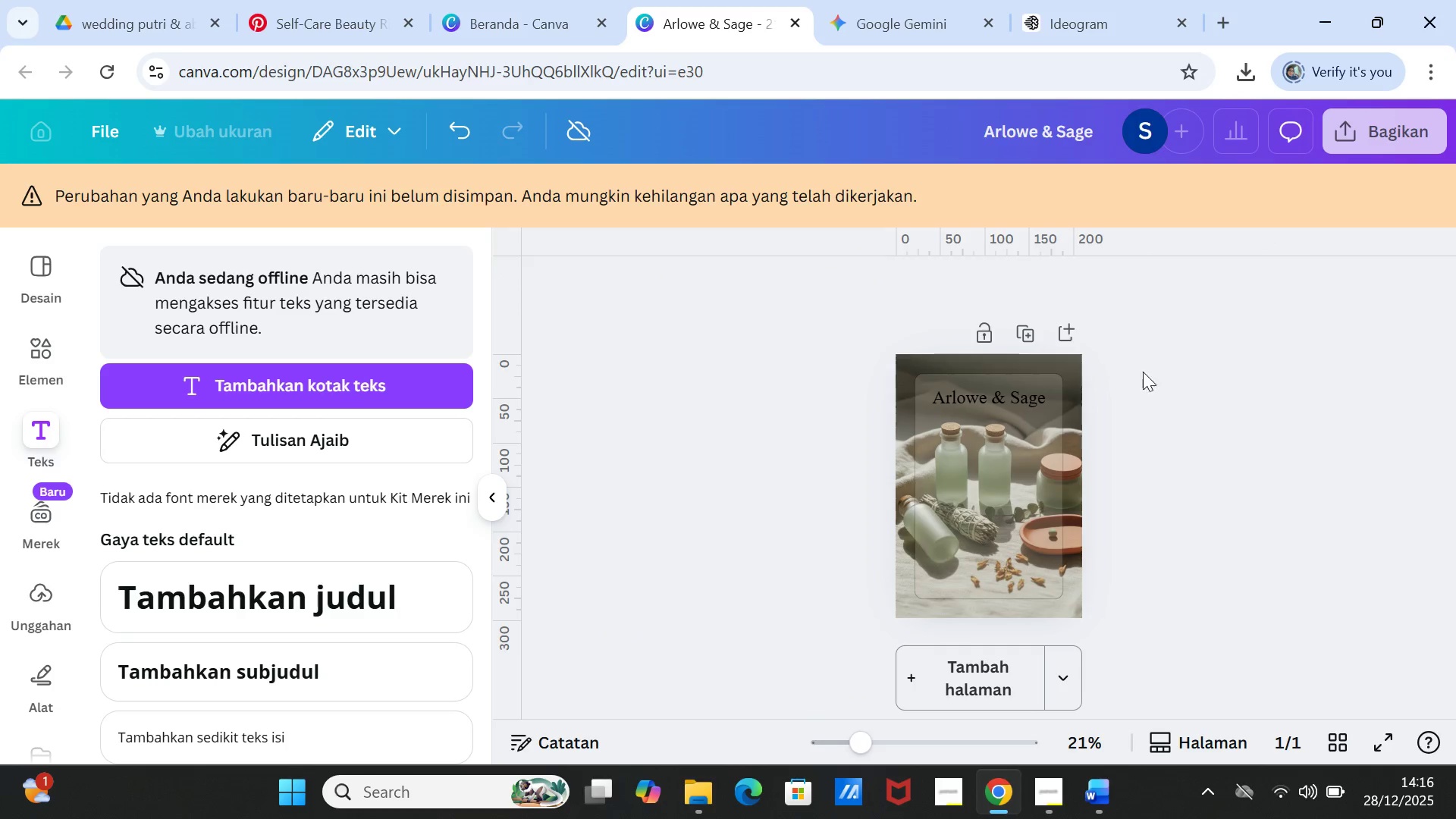 
left_click([1005, 403])
 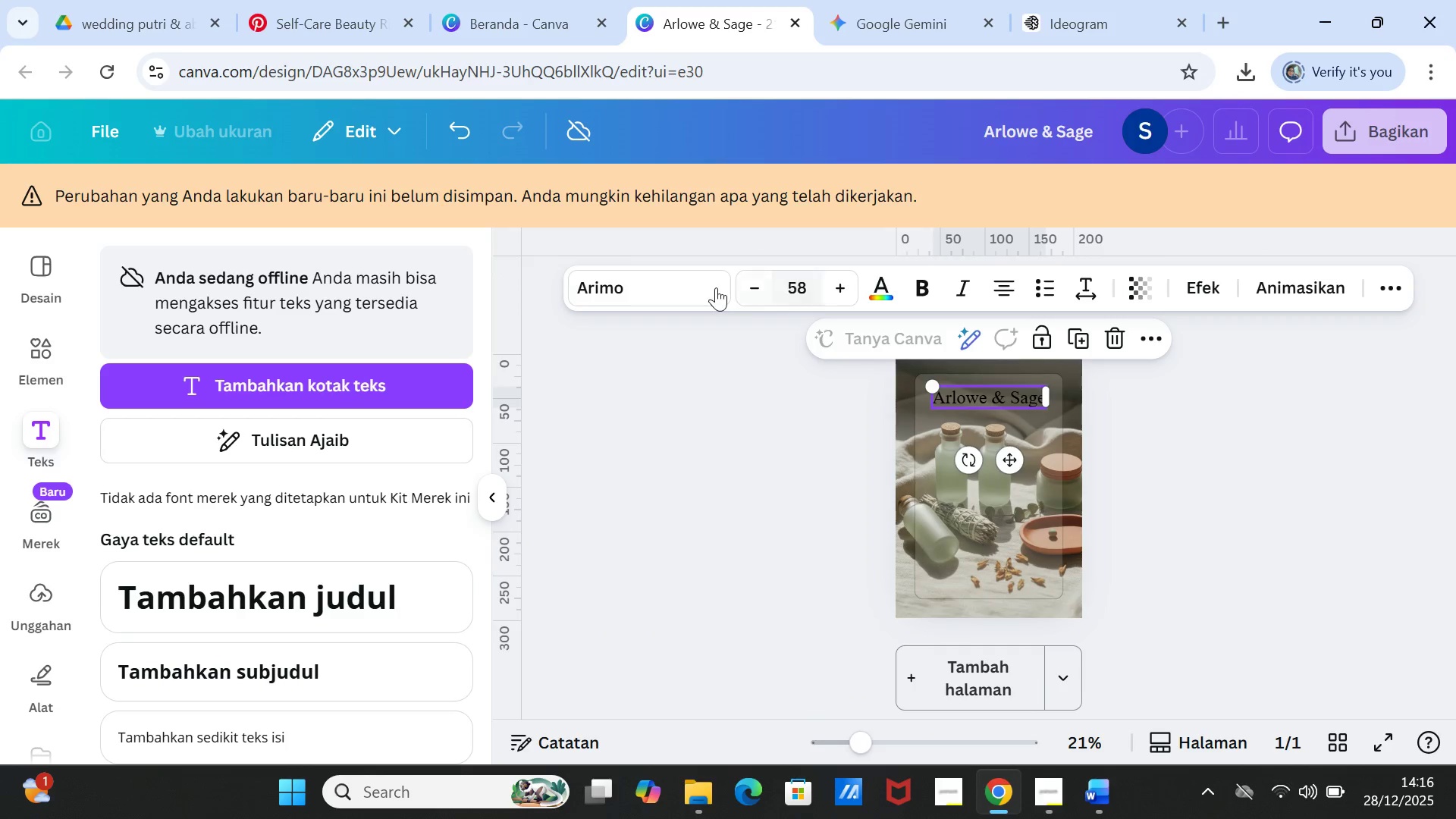 
left_click([711, 284])
 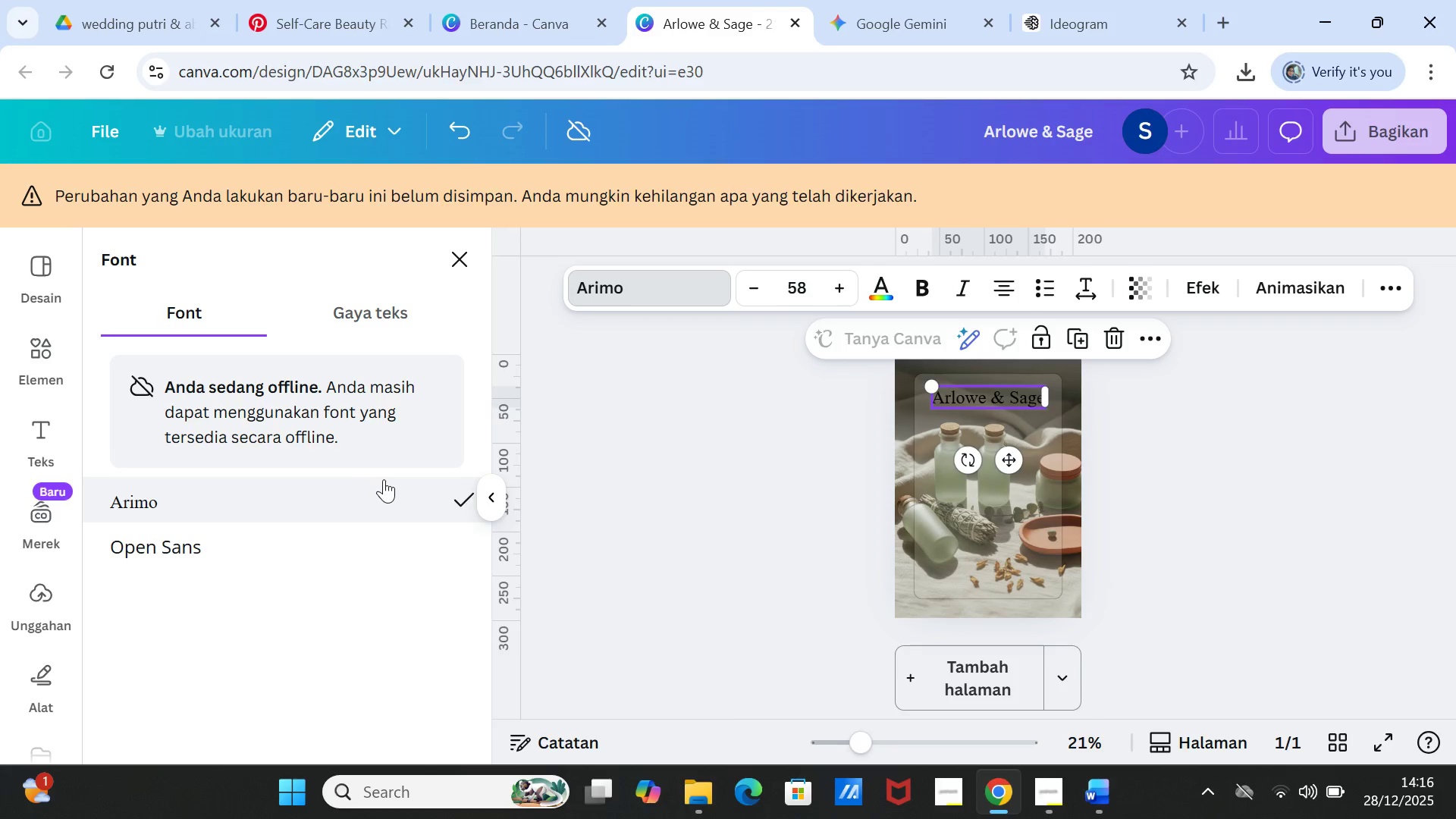 
wait(12.98)
 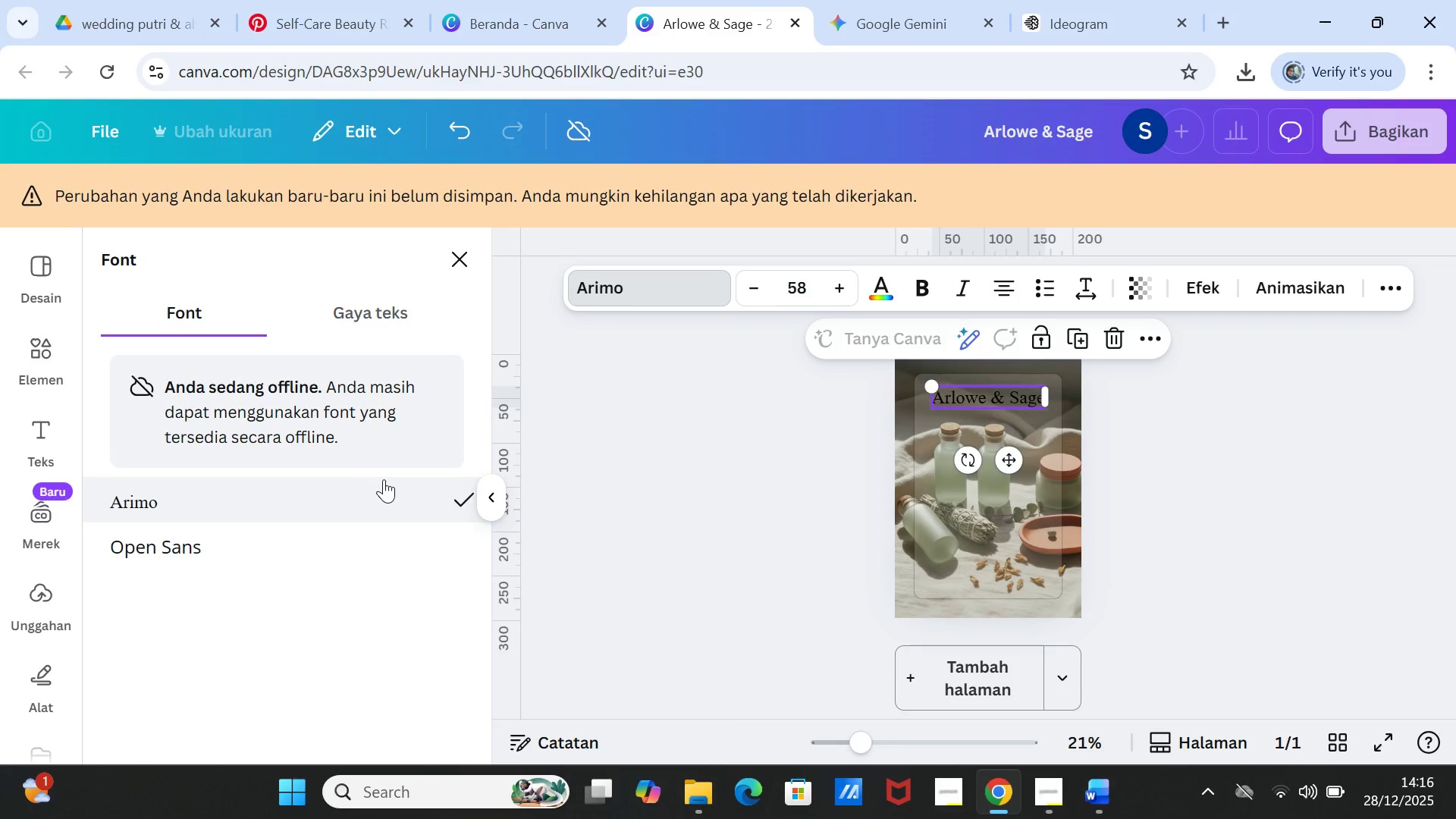 
left_click([1286, 785])
 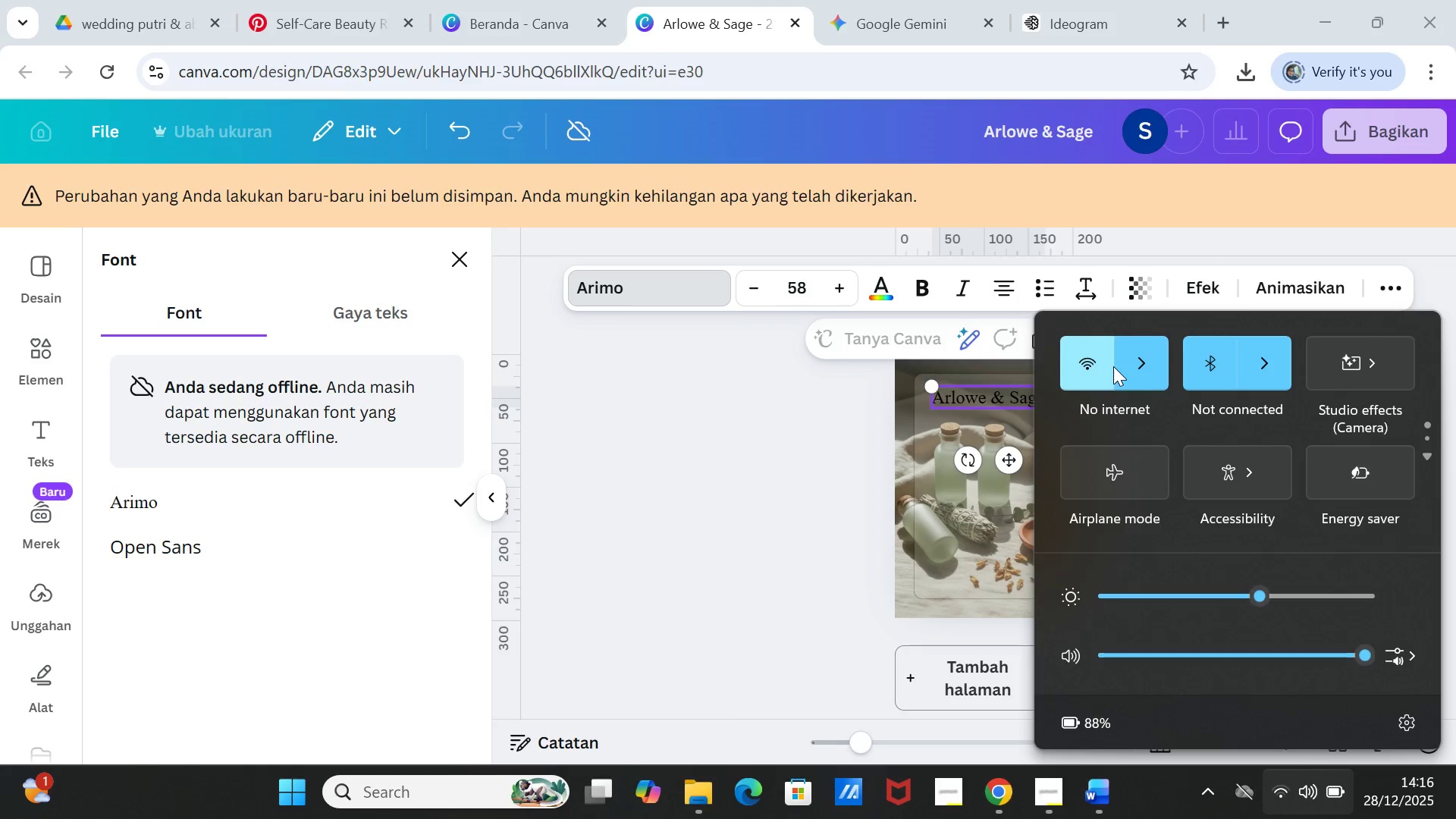 
left_click([1100, 358])
 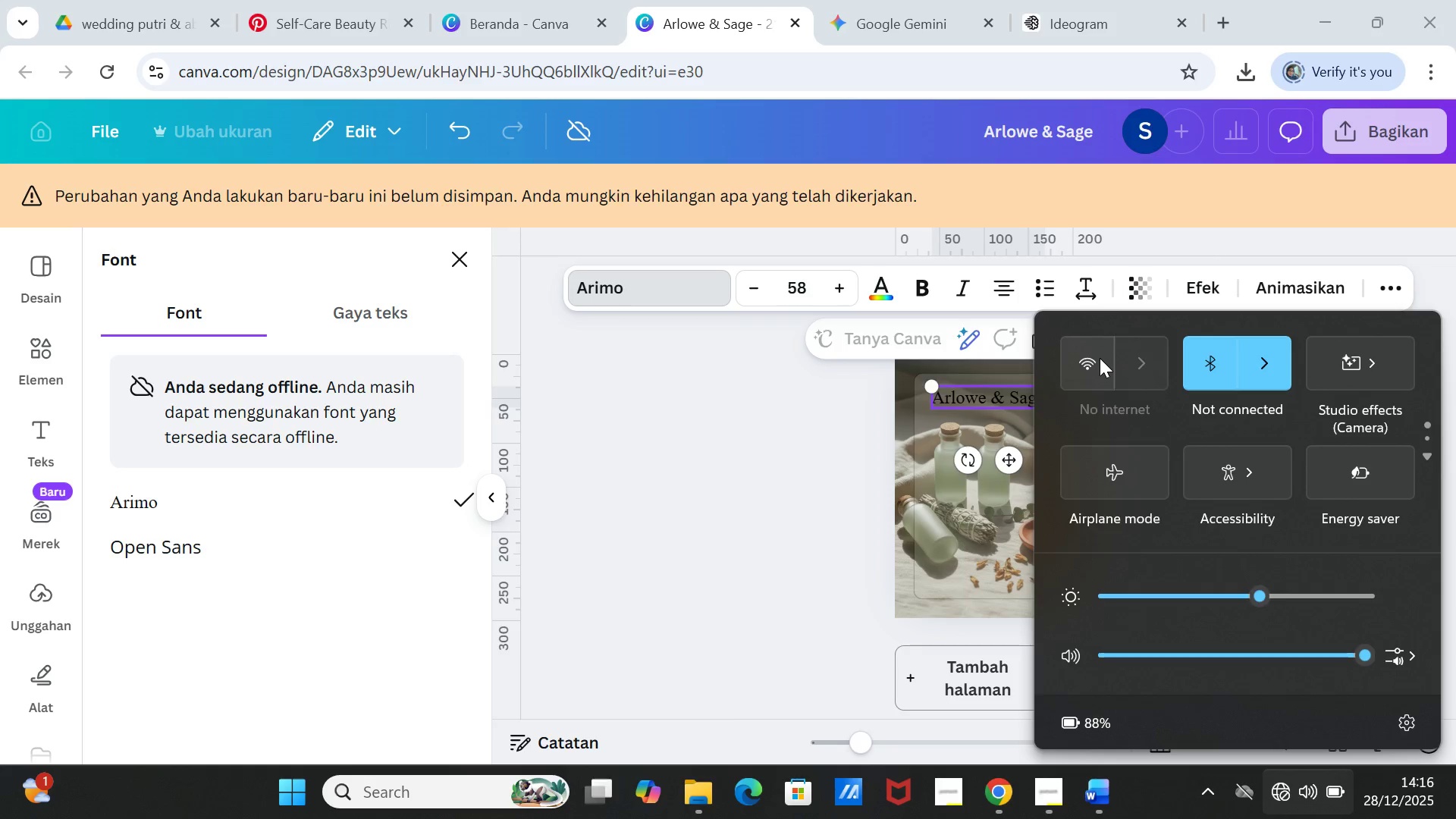 
left_click([1100, 358])
 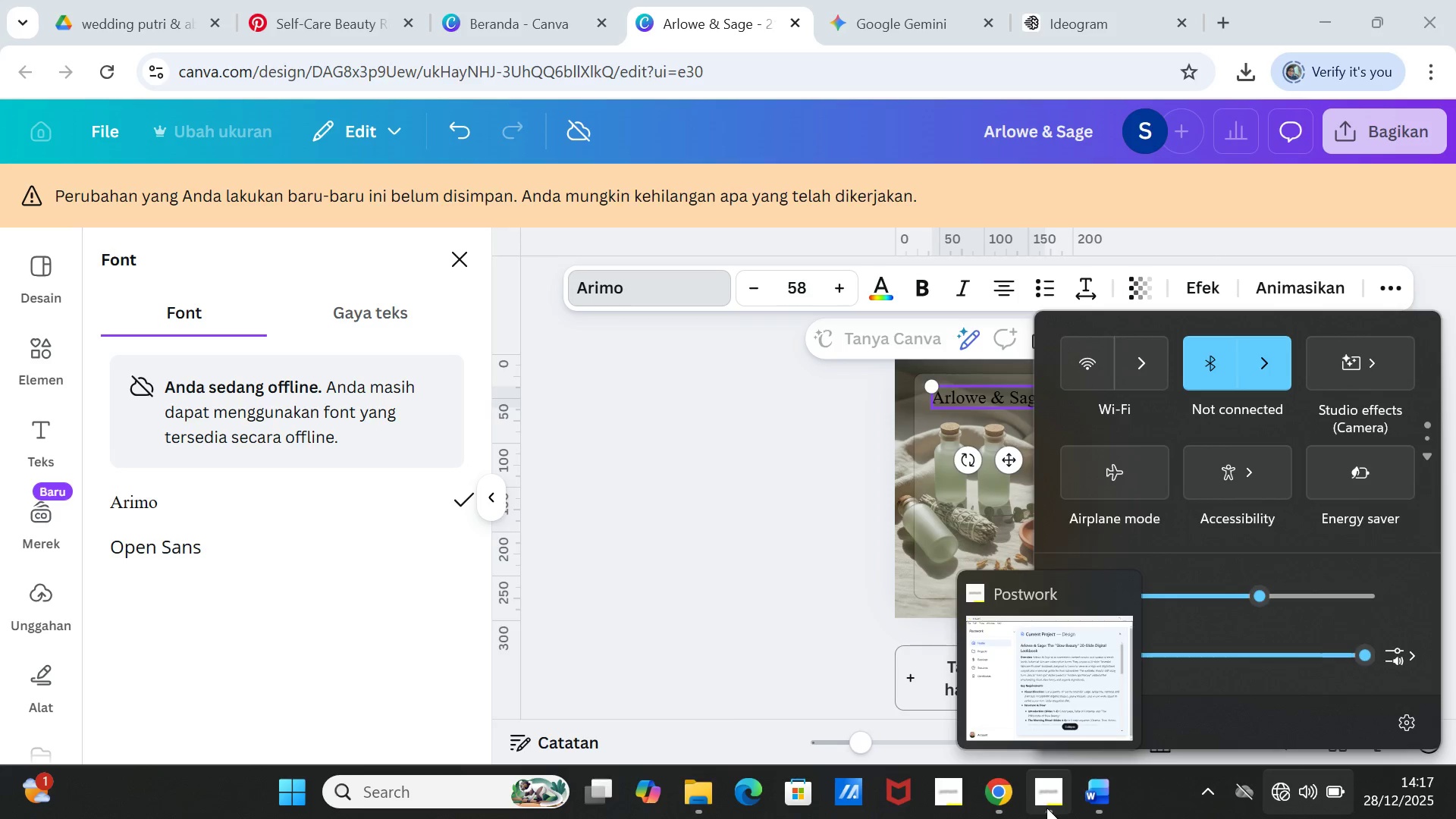 
left_click([1055, 800])